 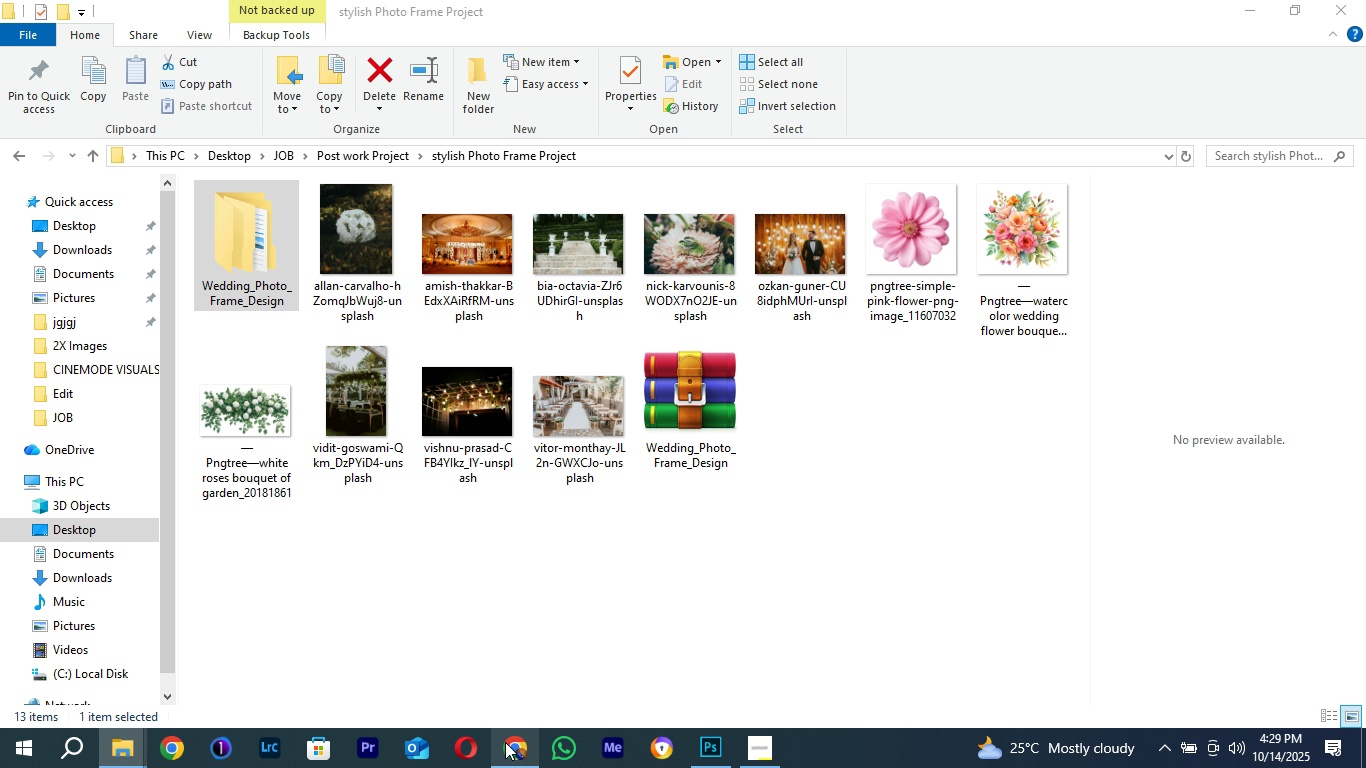 
left_click([193, 11])
 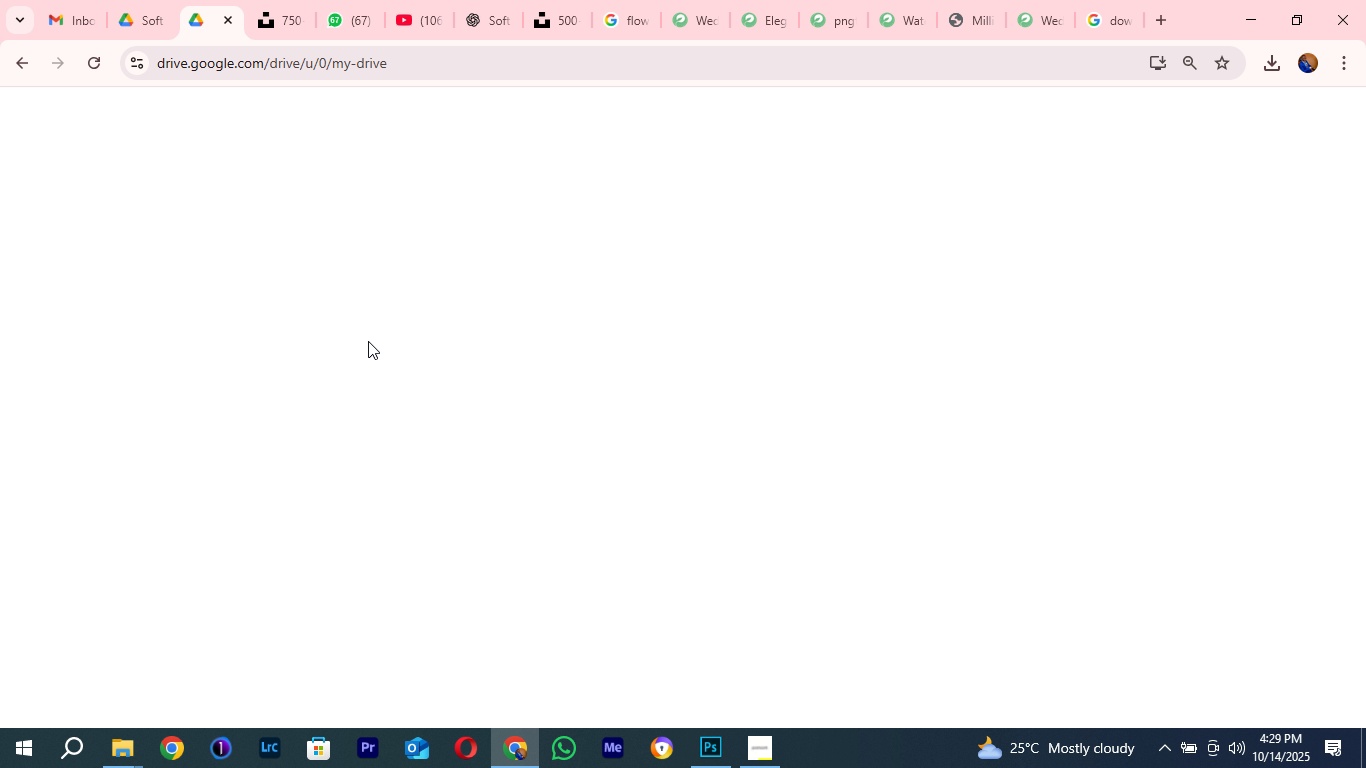 
wait(5.14)
 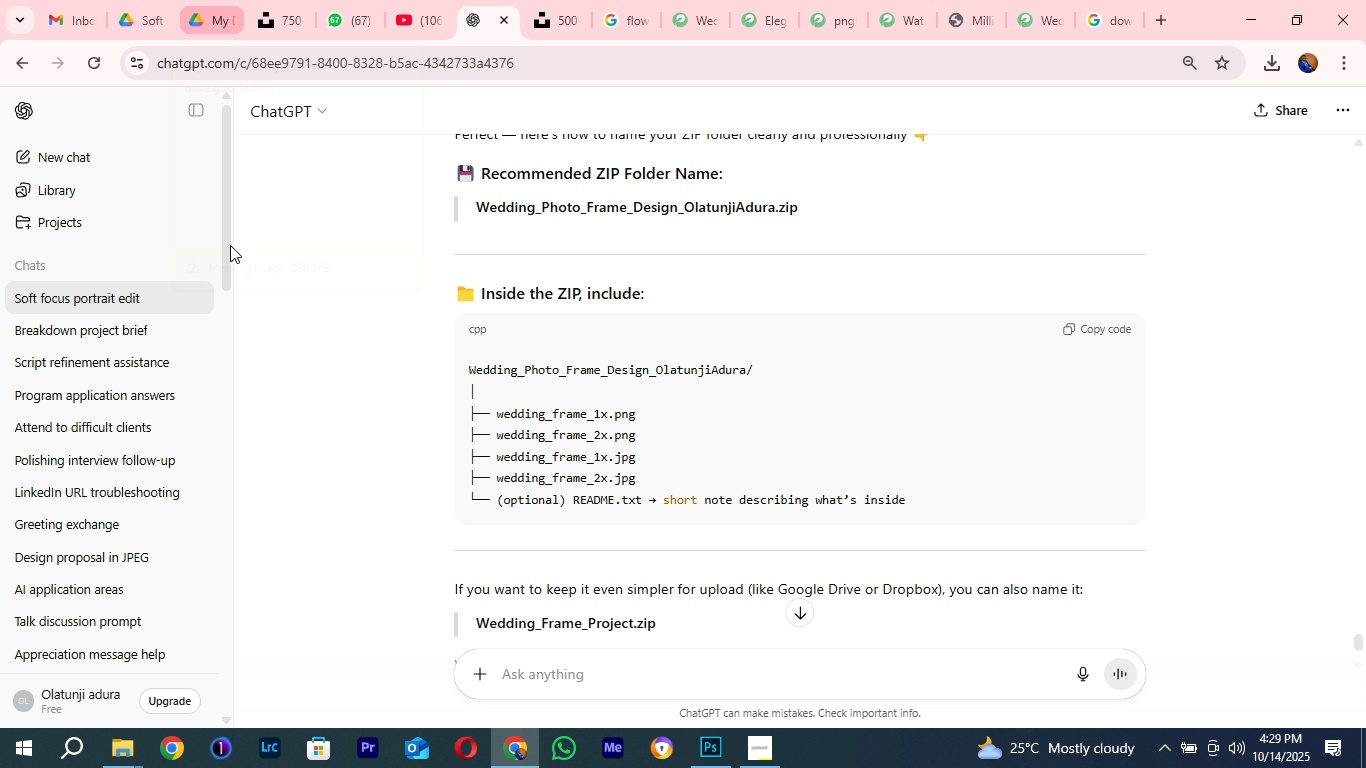 
left_click([142, 20])
 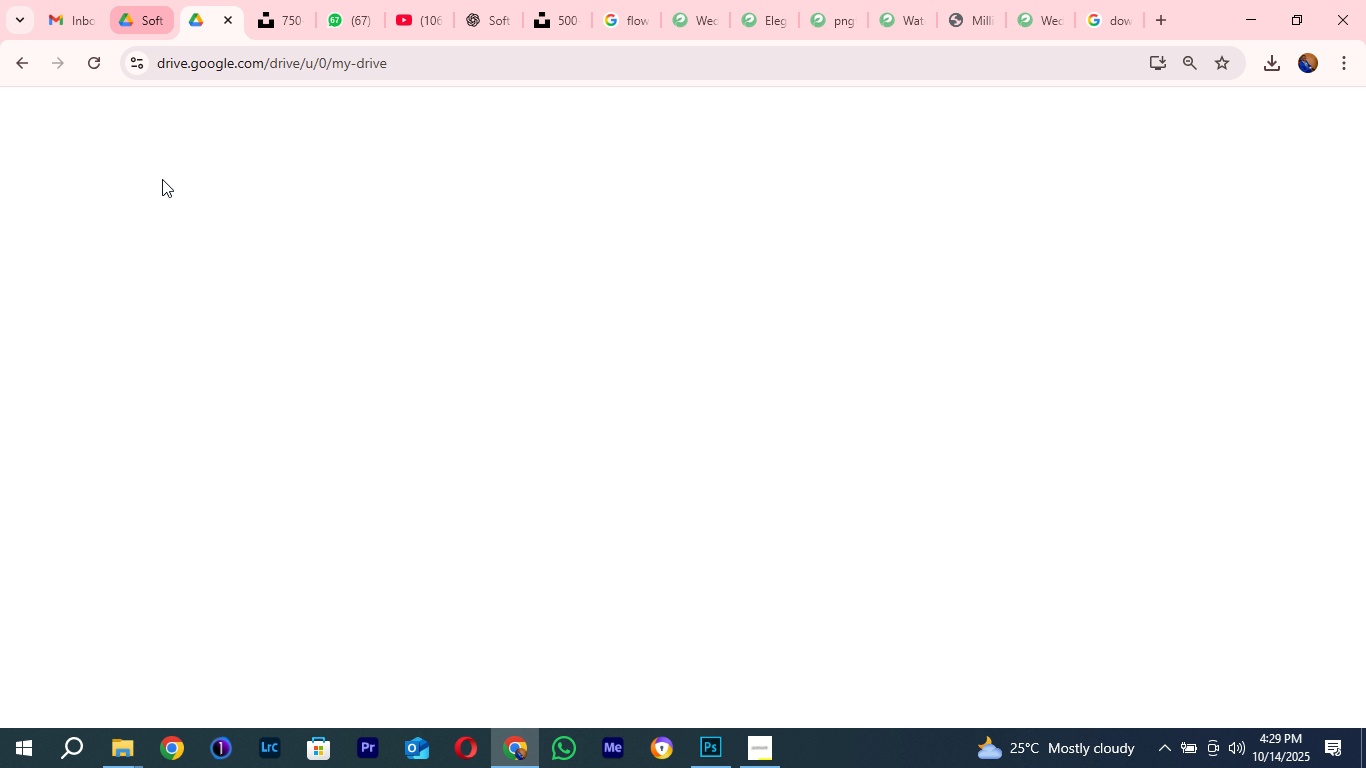 
mouse_move([162, 157])
 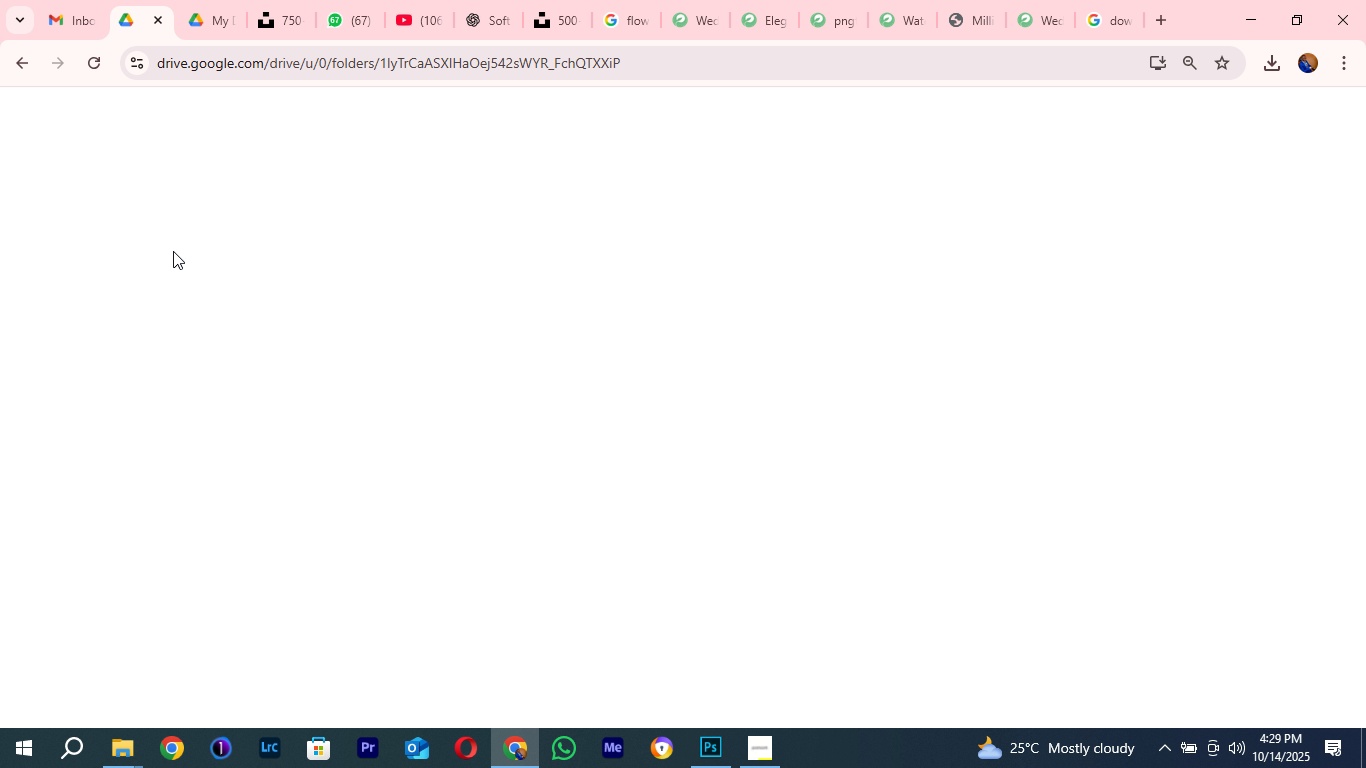 
scroll: coordinate [512, 404], scroll_direction: down, amount: 3.0
 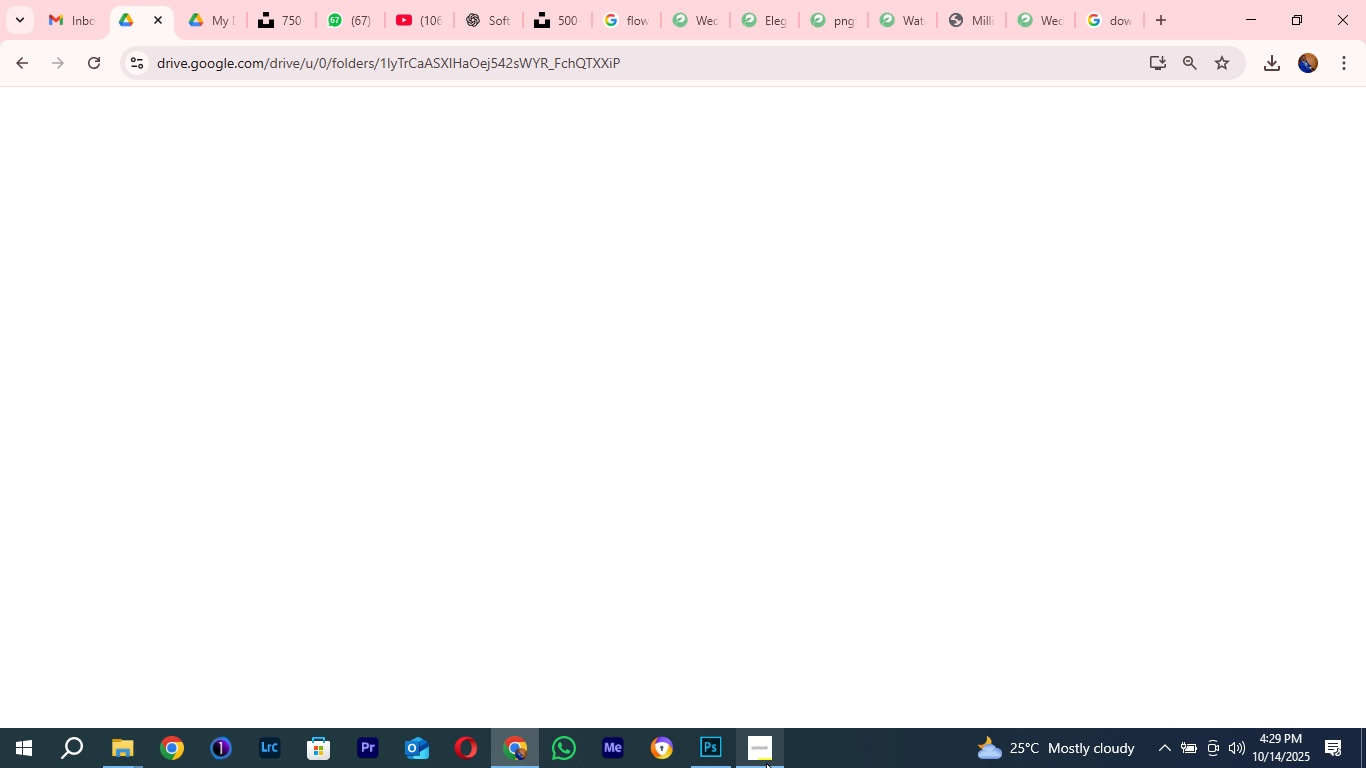 
left_click([766, 763])